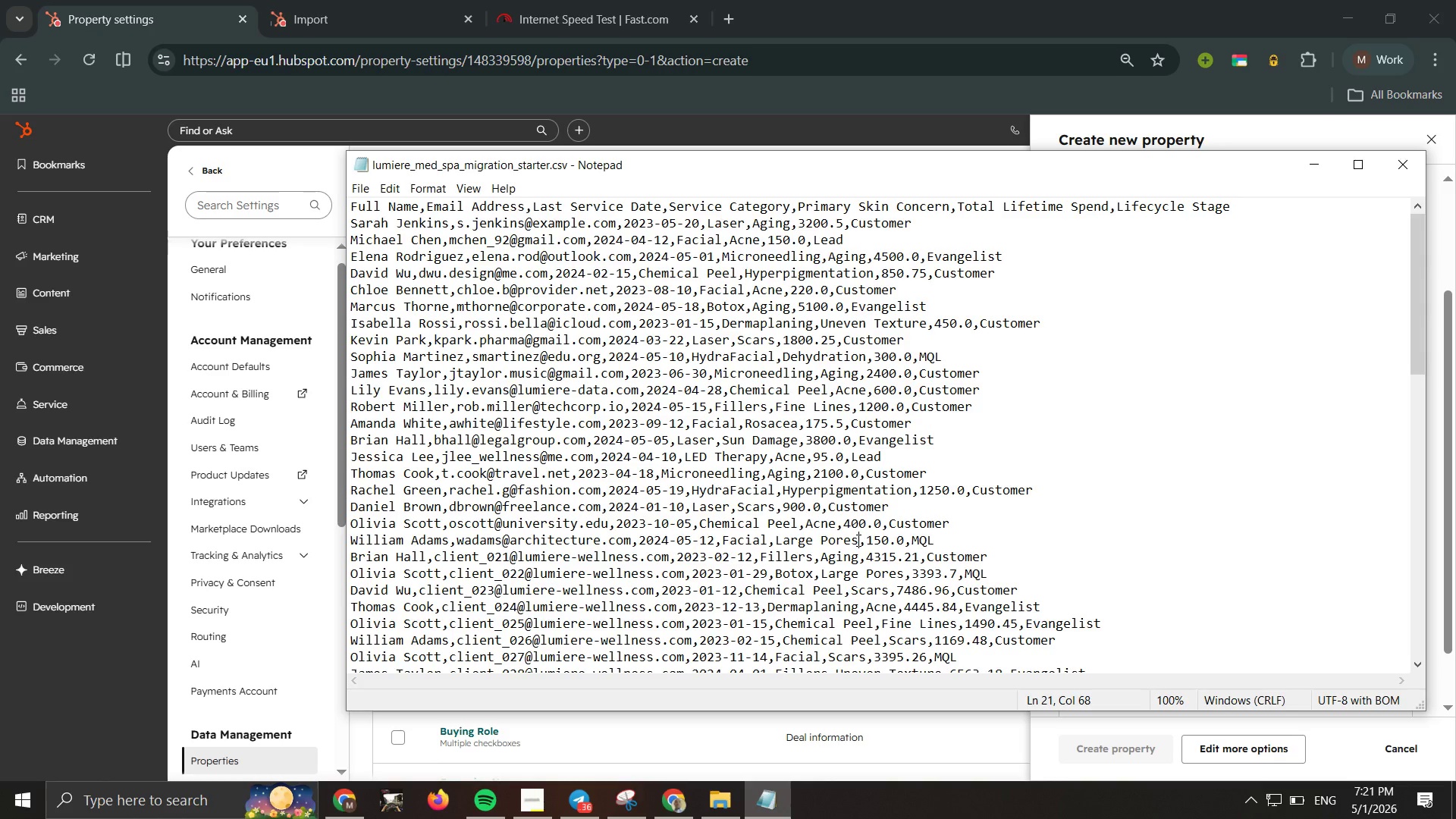 
left_click_drag(start_coordinate=[857, 540], to_coordinate=[774, 545])
 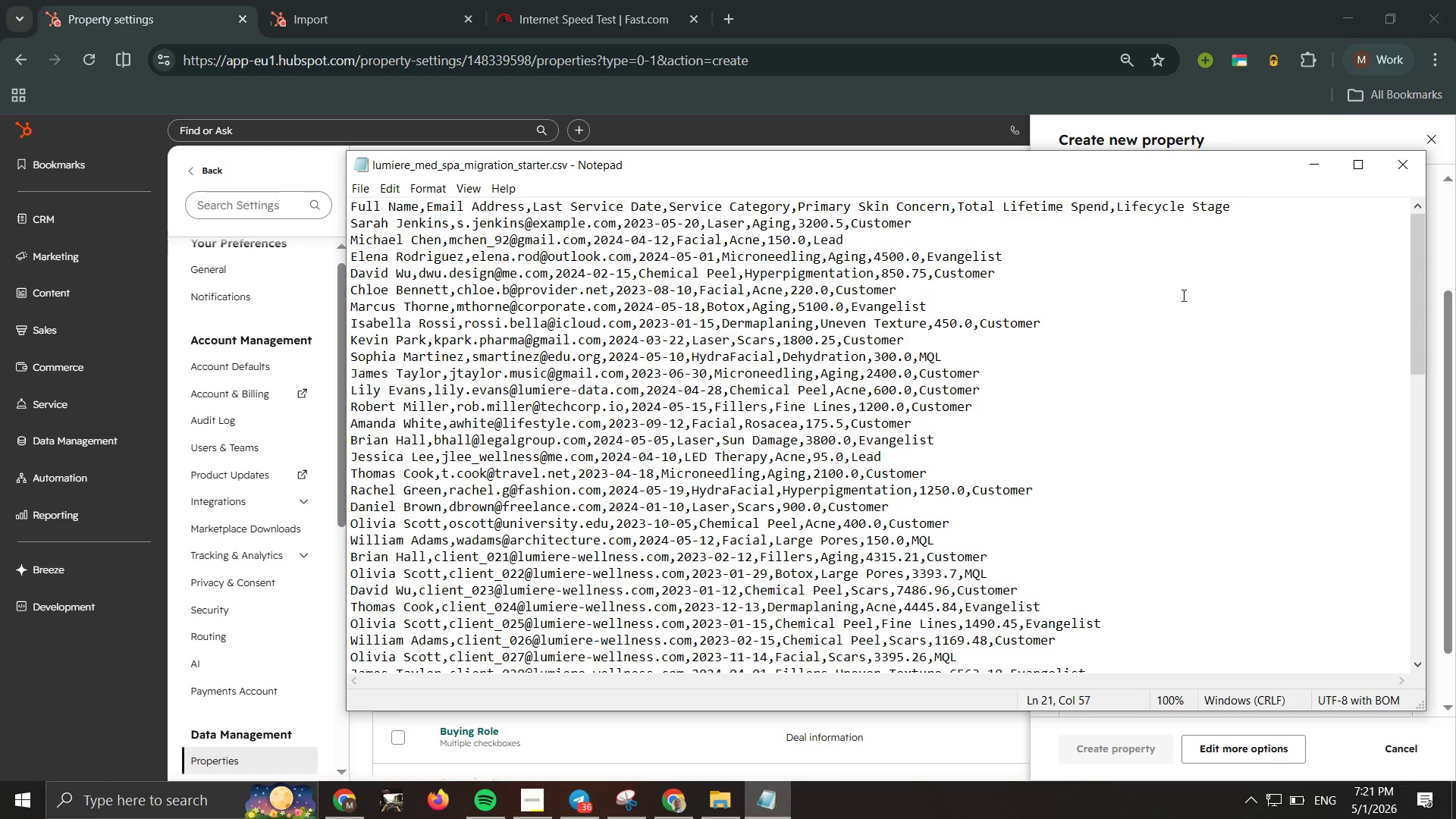 
key(Control+C)
 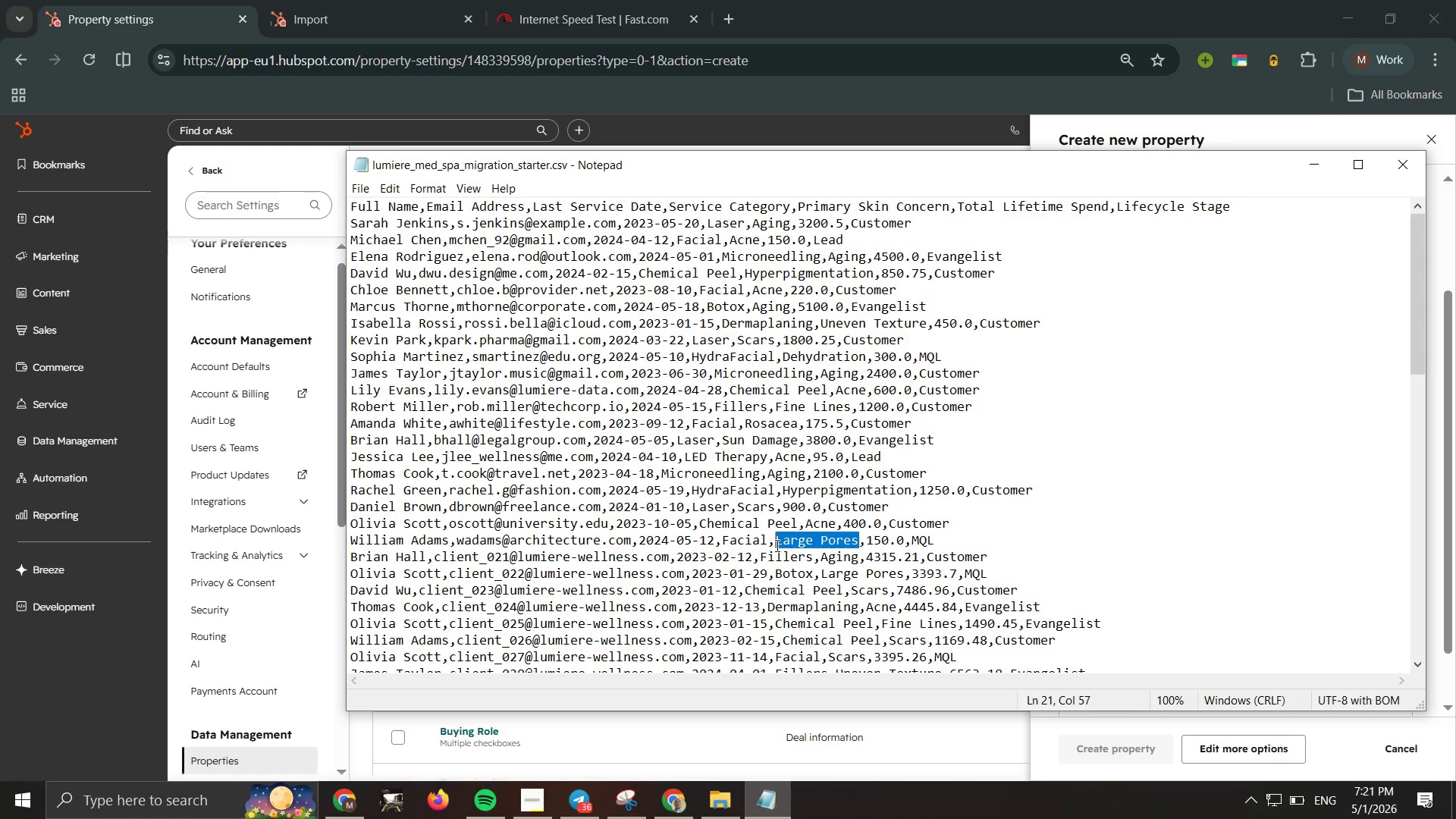 
key(Control+C)
 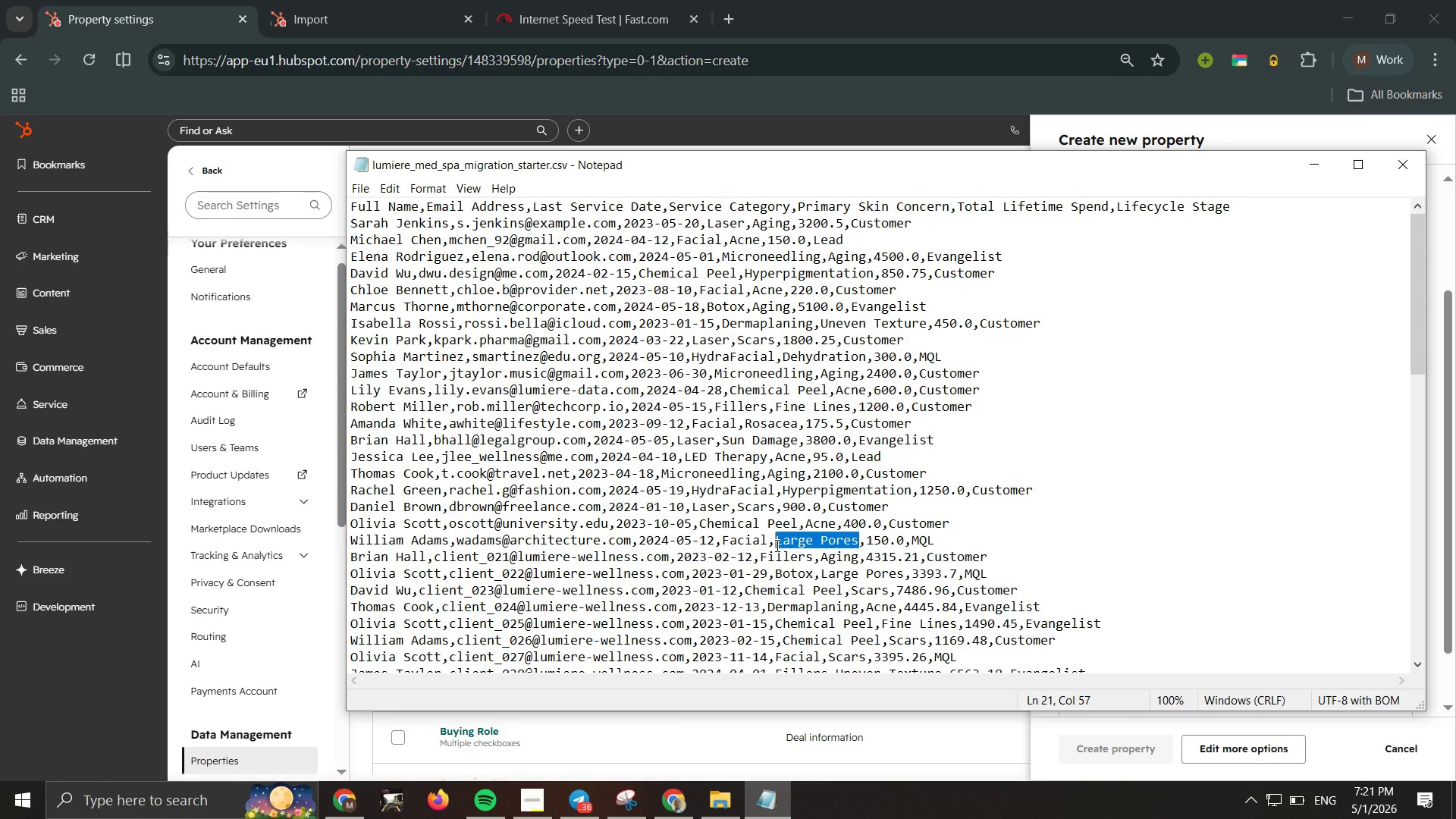 
key(Control+C)
 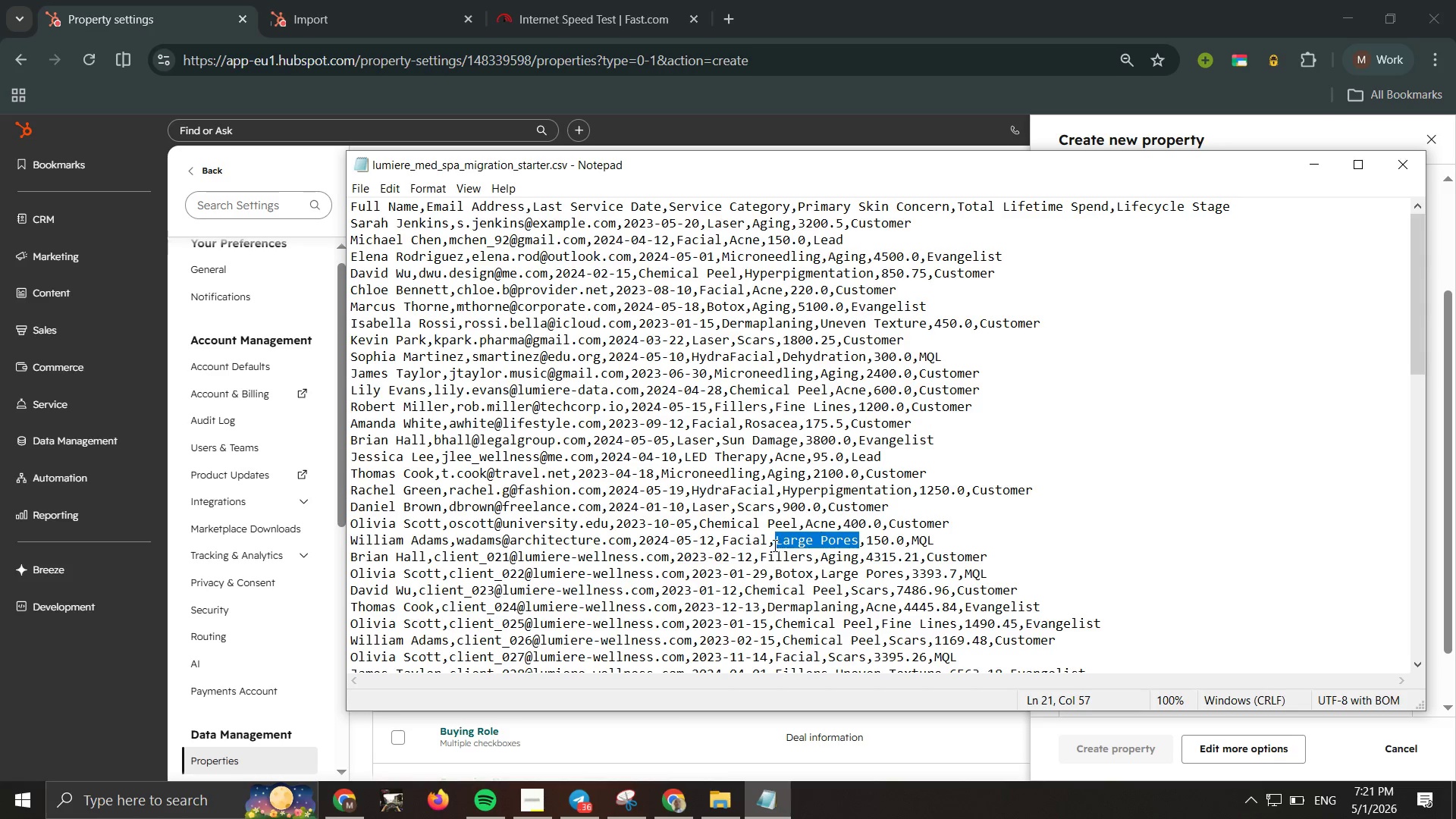 
key(Control+C)
 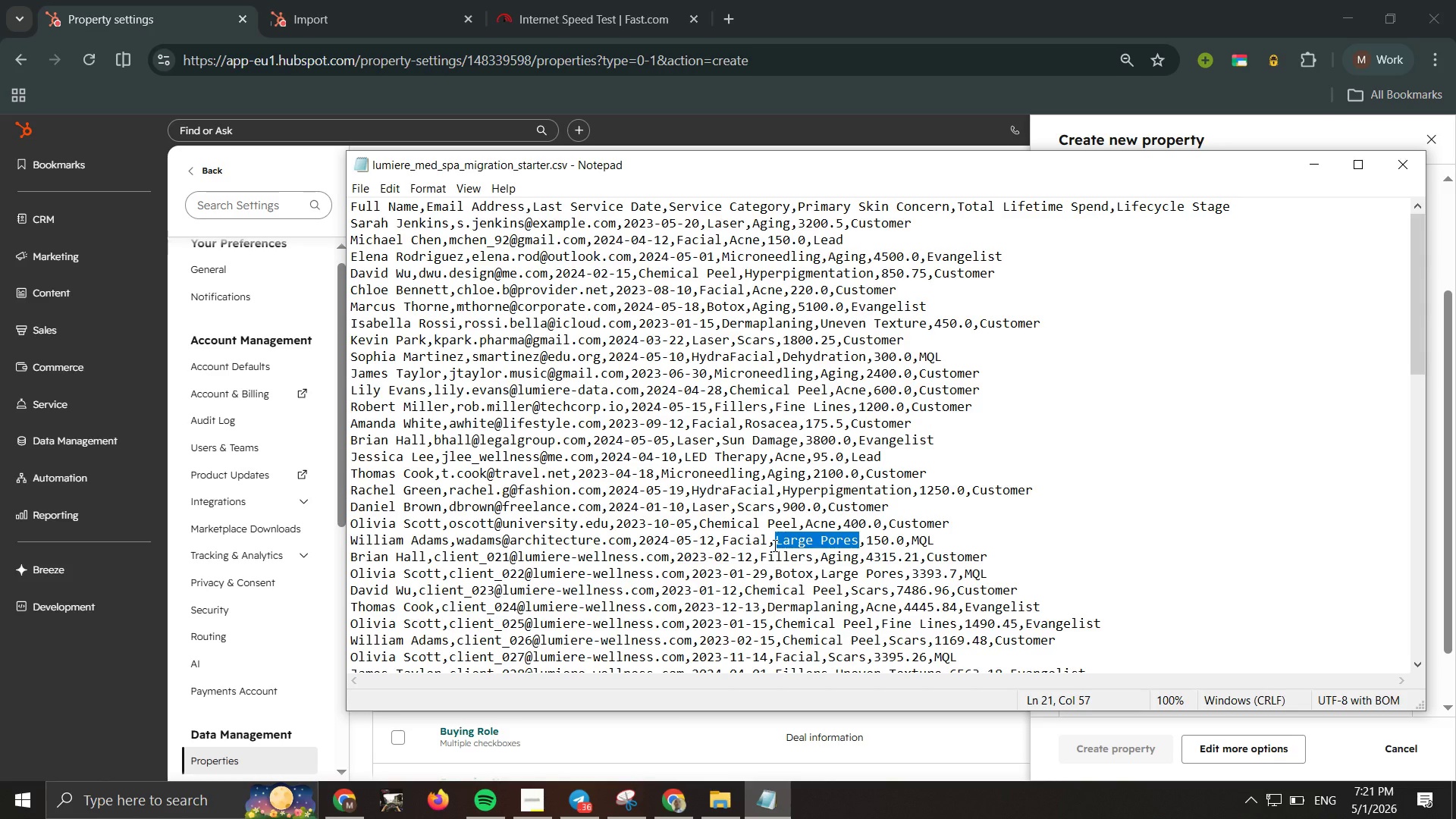 
key(Control+C)
 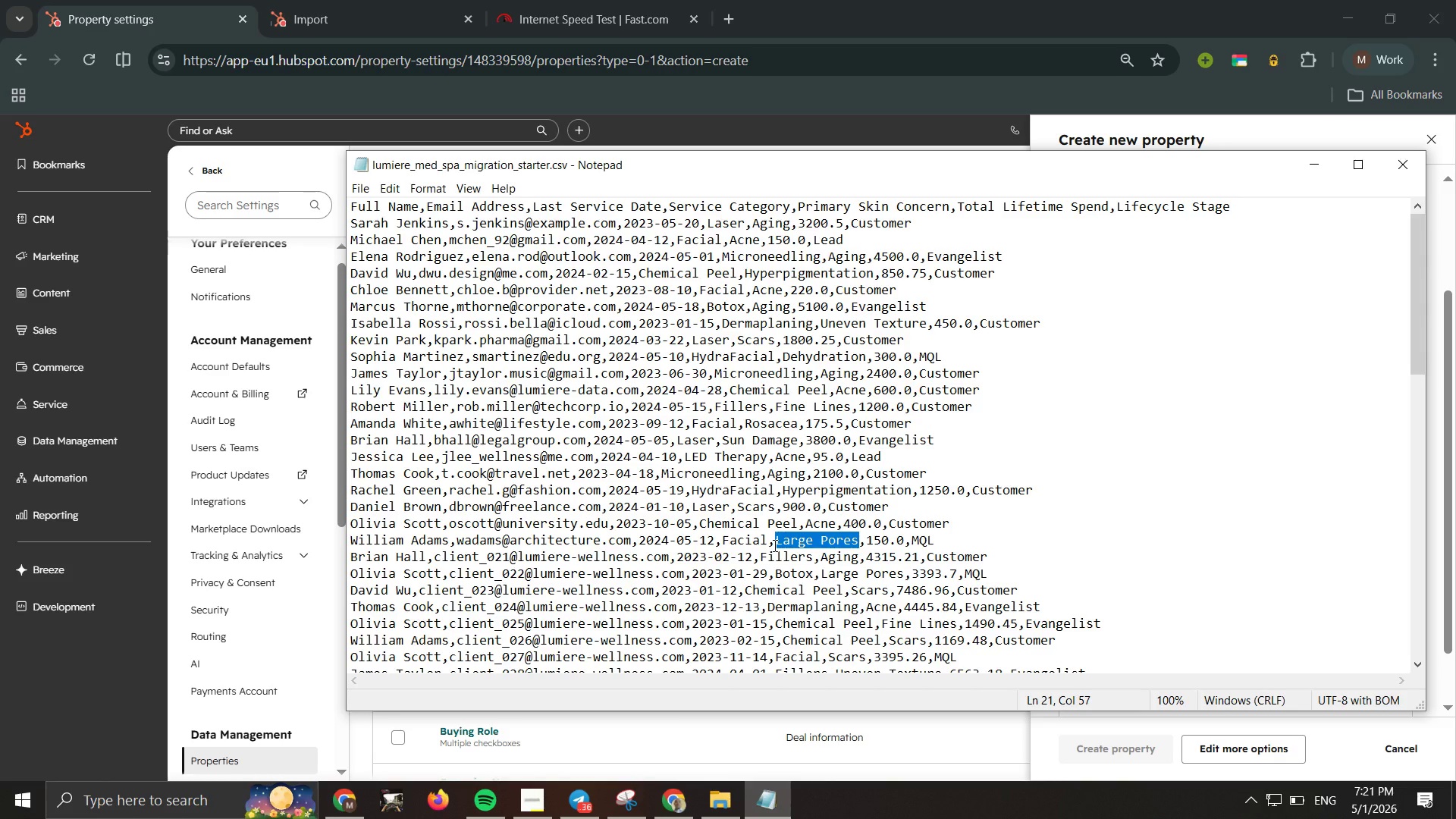 
key(Control+C)